 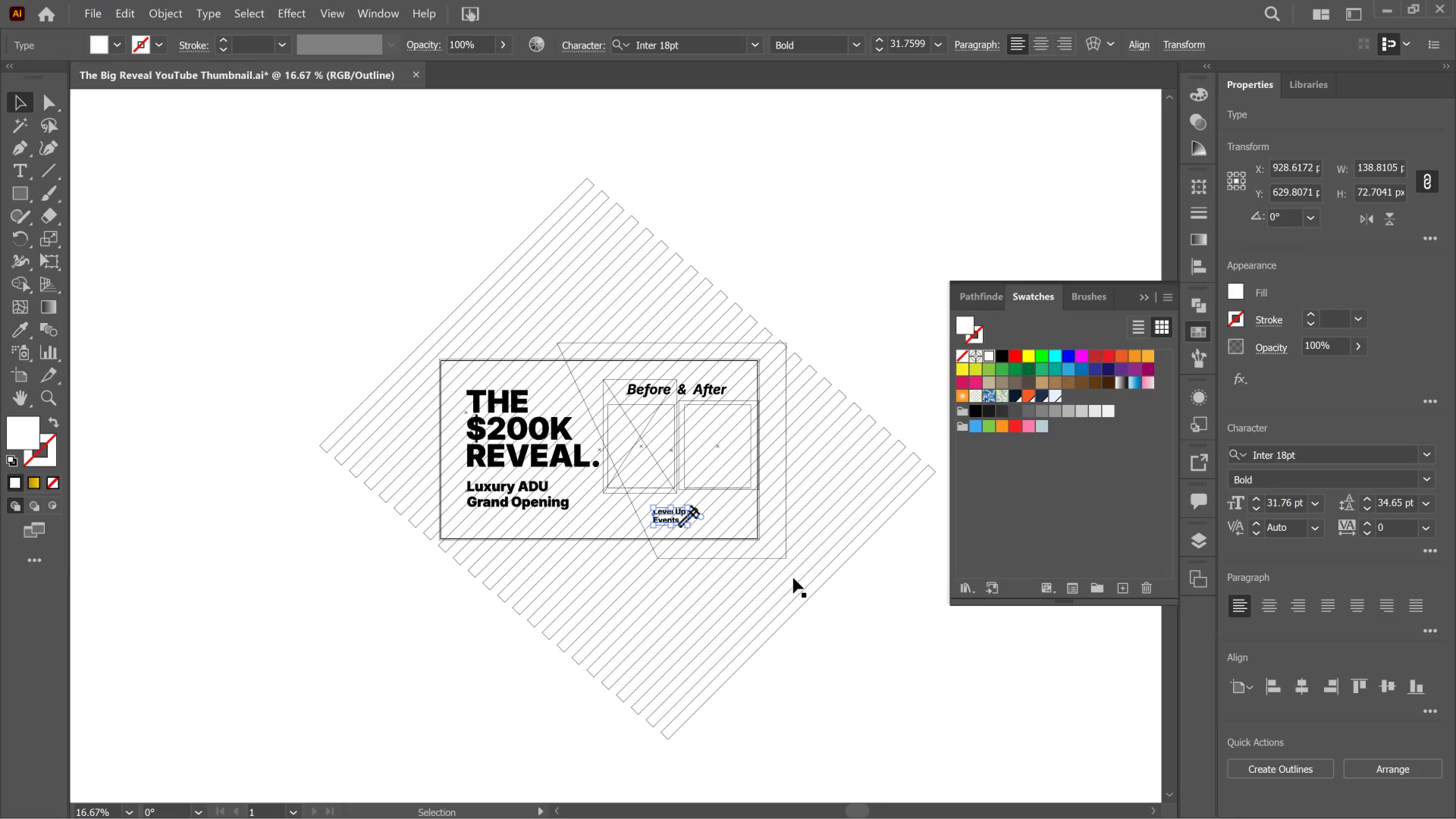 
key(Control+Y)
 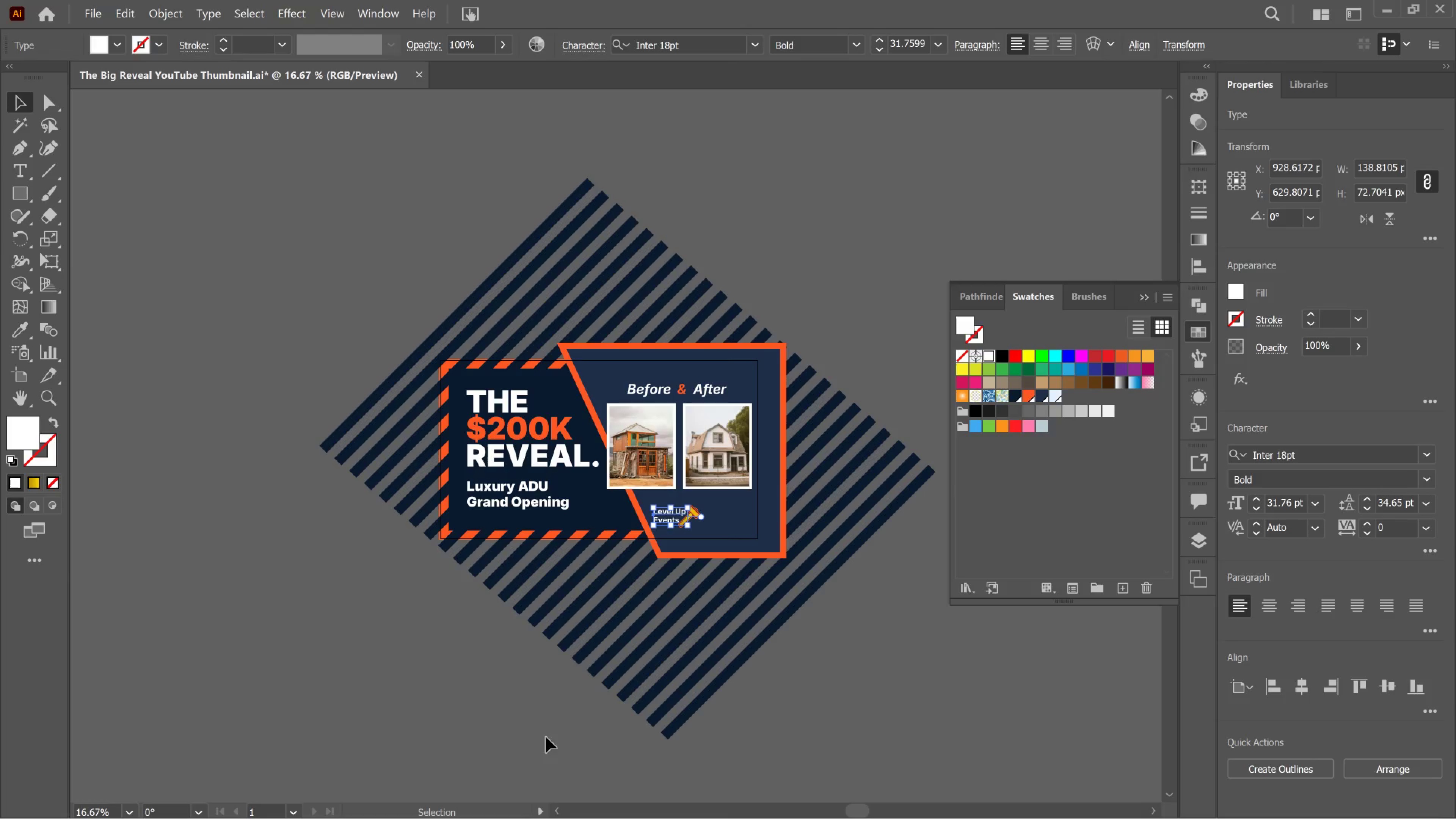 
wait(68.0)
 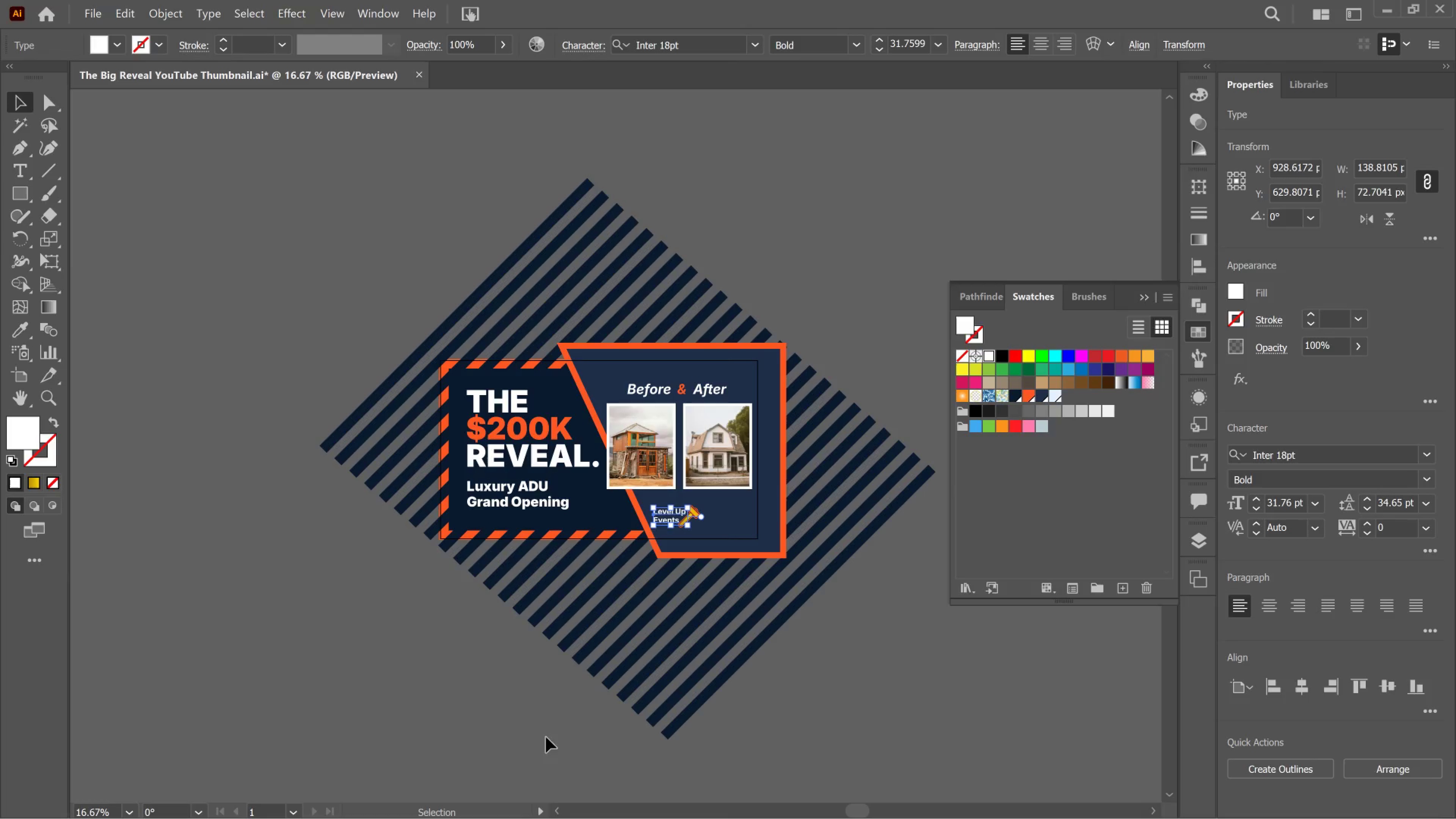 
hold_key(key=AltLeft, duration=0.69)
scroll: coordinate [648, 517], scroll_direction: up, amount: 4.0
 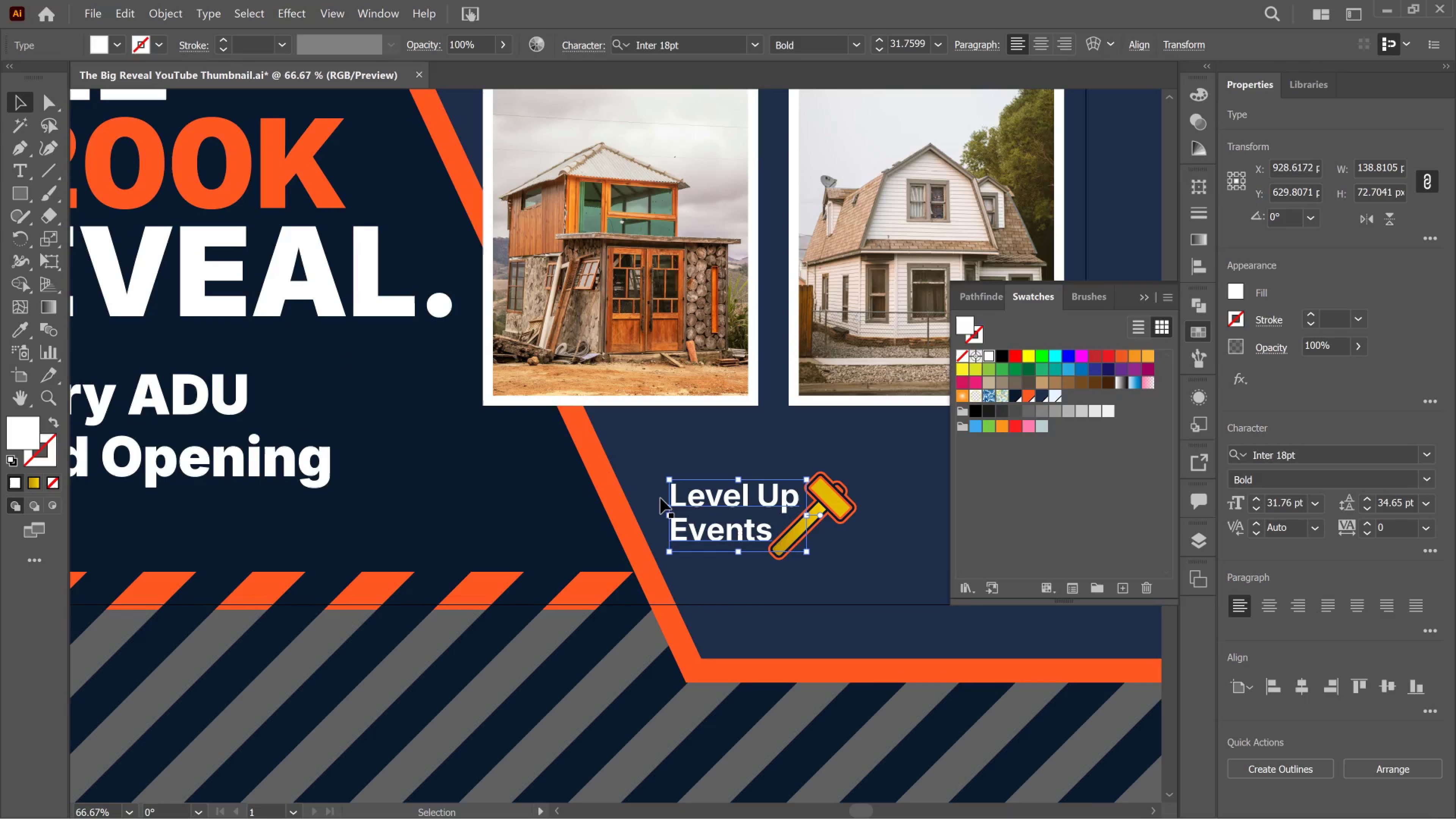 
hold_key(key=AltLeft, duration=0.35)
scroll: coordinate [665, 498], scroll_direction: down, amount: 3.0
 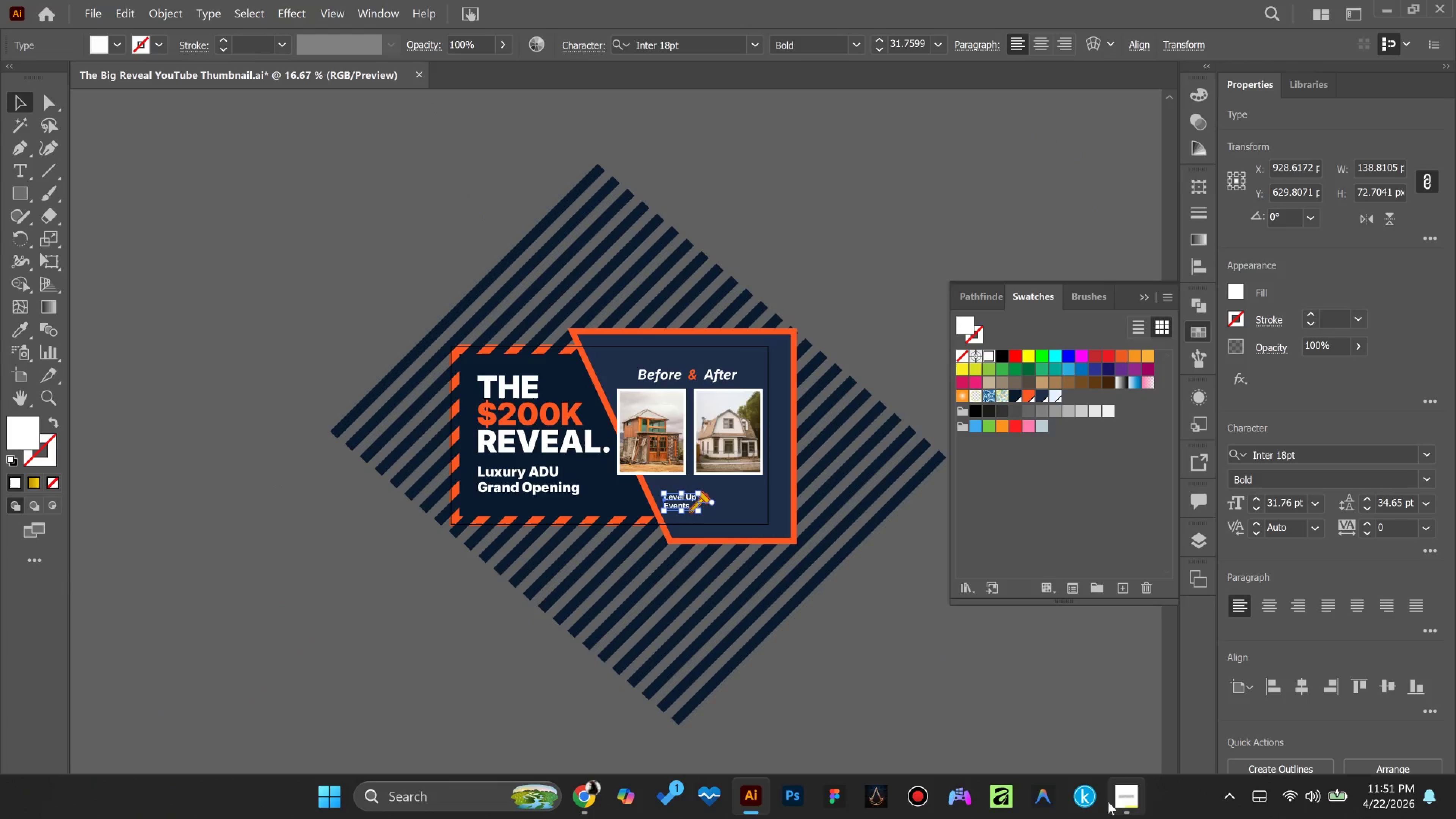 
left_click([1122, 796])